 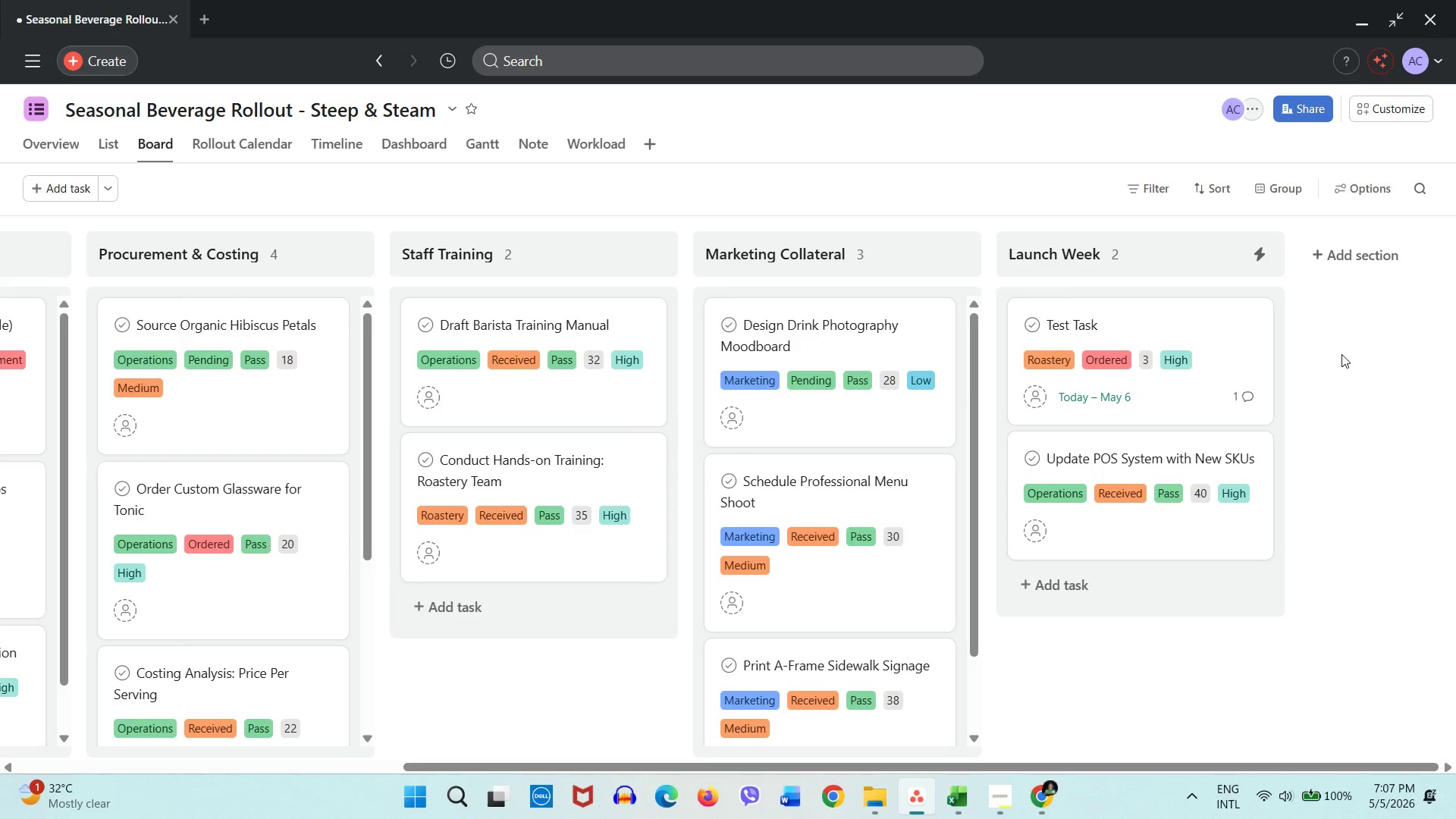 
key(Meta+Shift+S)
 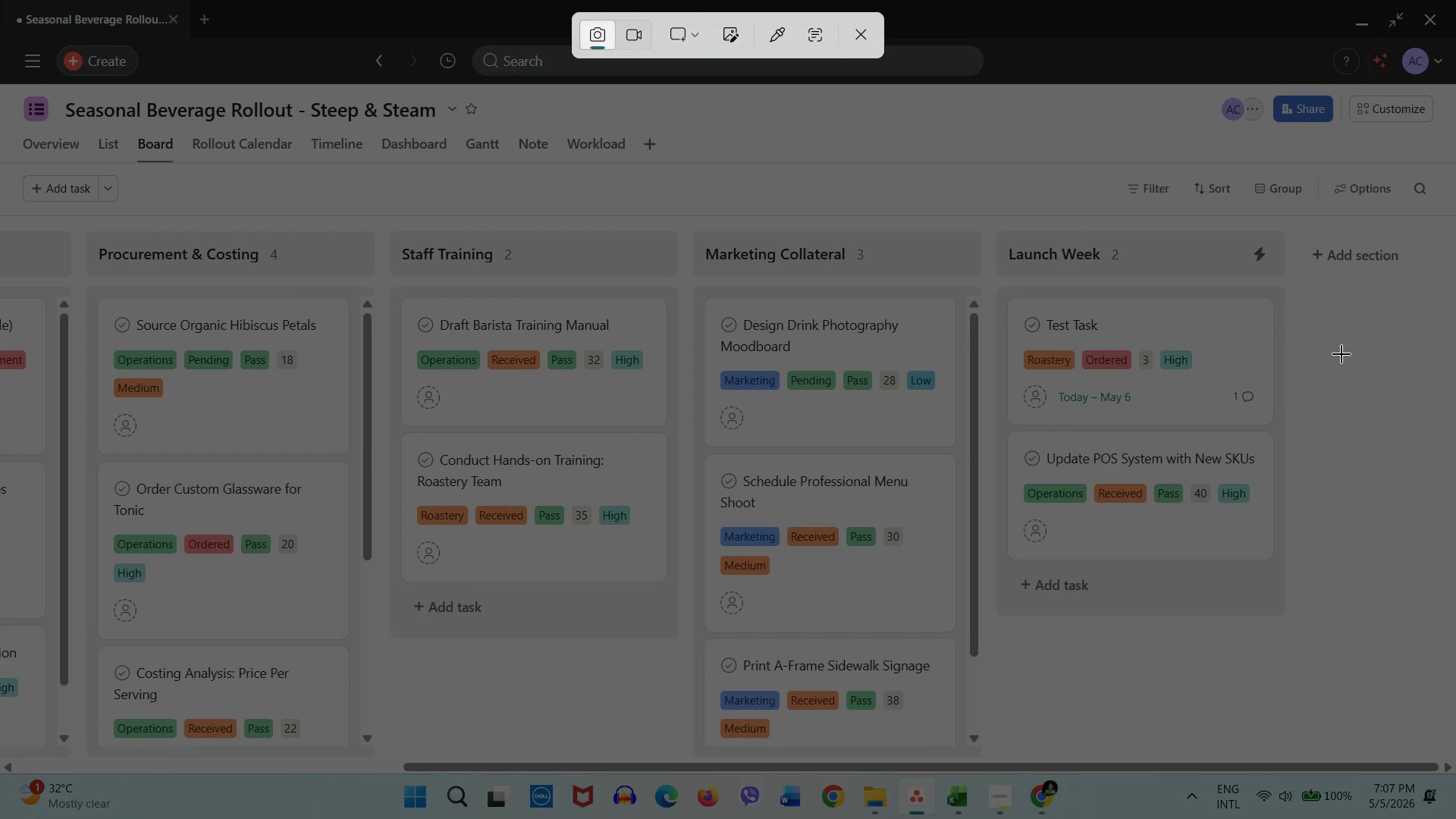 
left_click_drag(start_coordinate=[0, 0], to_coordinate=[1455, 818])
 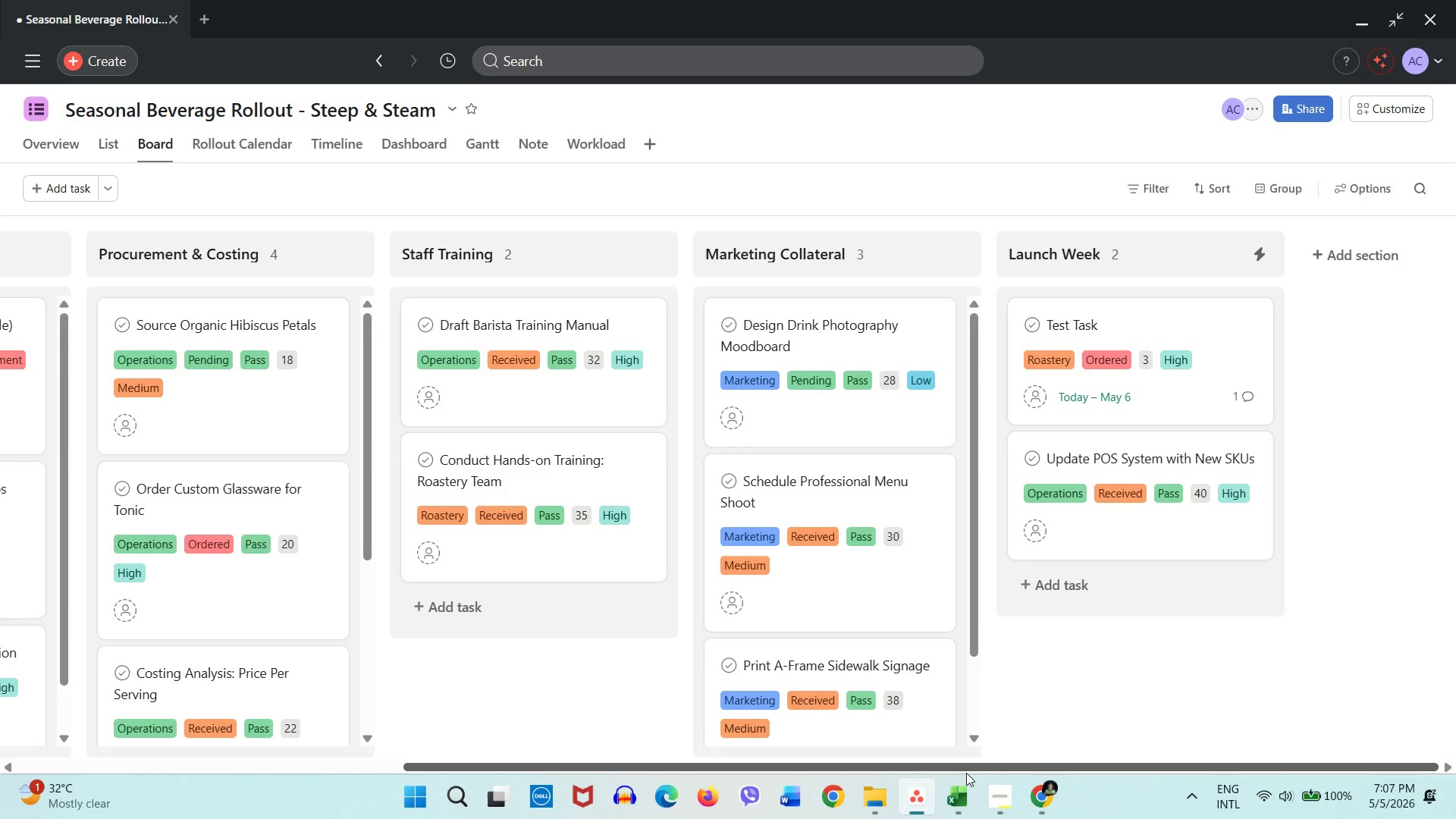 
left_click([888, 799])
 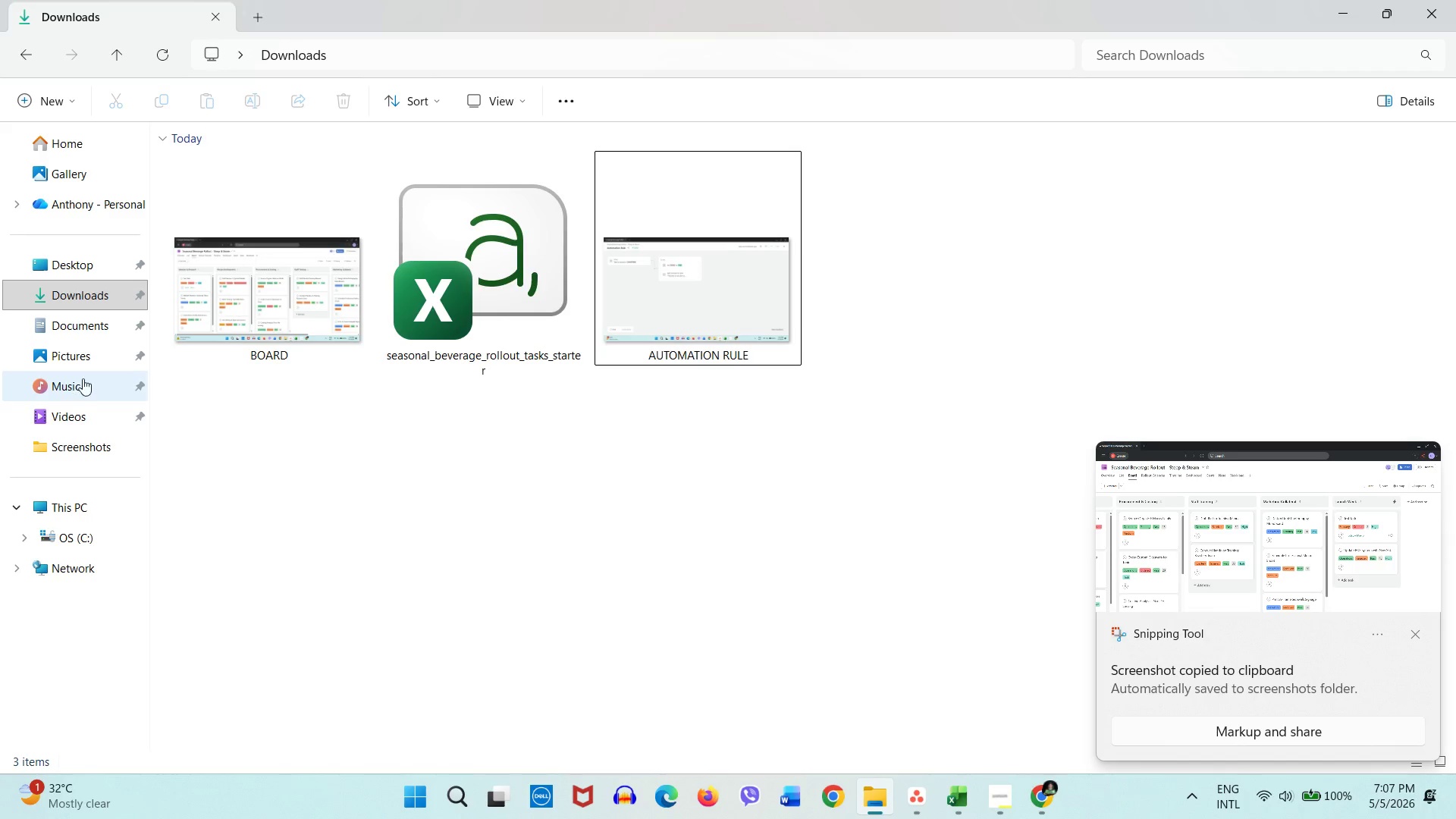 
left_click([85, 366])
 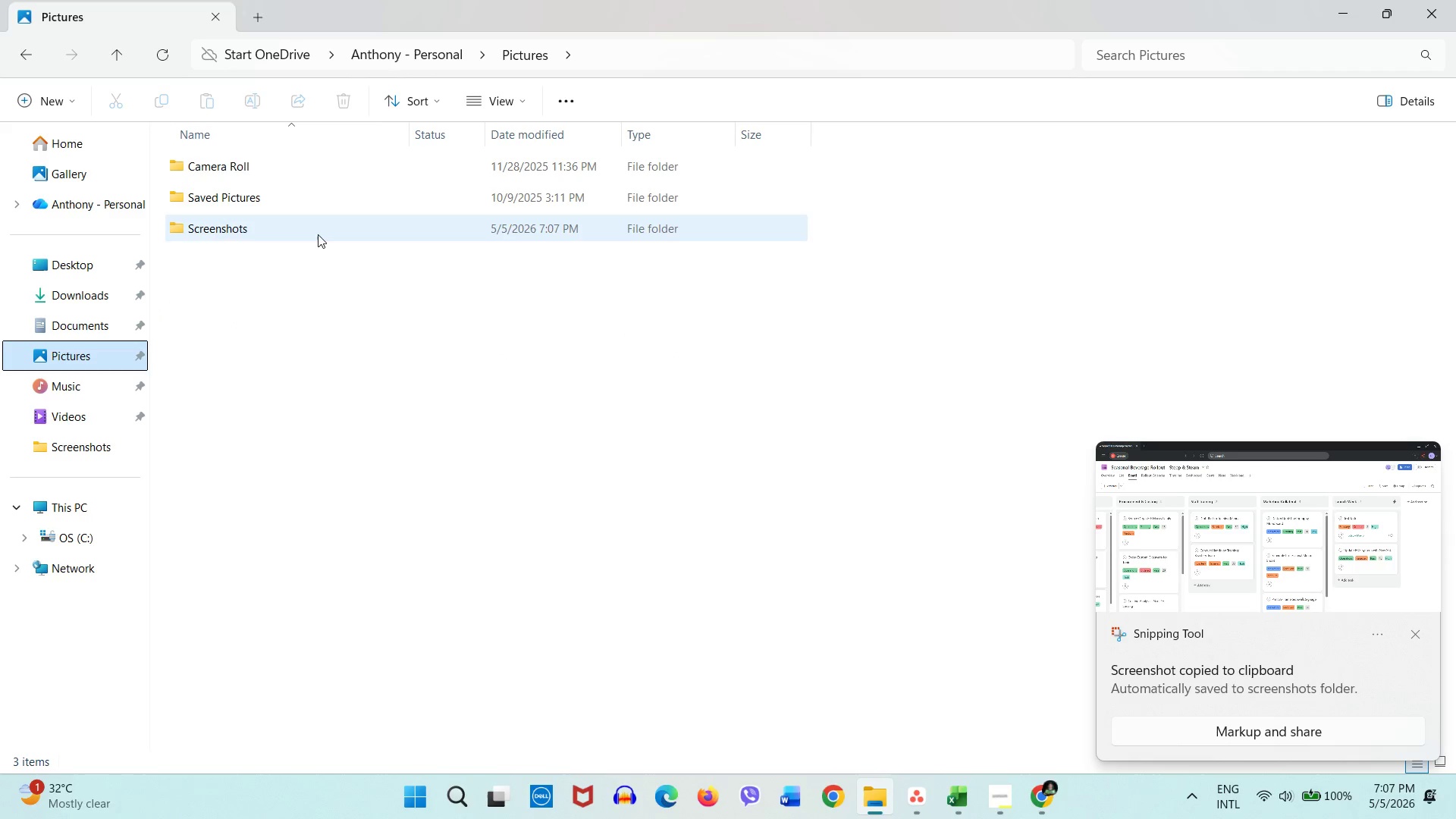 
double_click([318, 234])